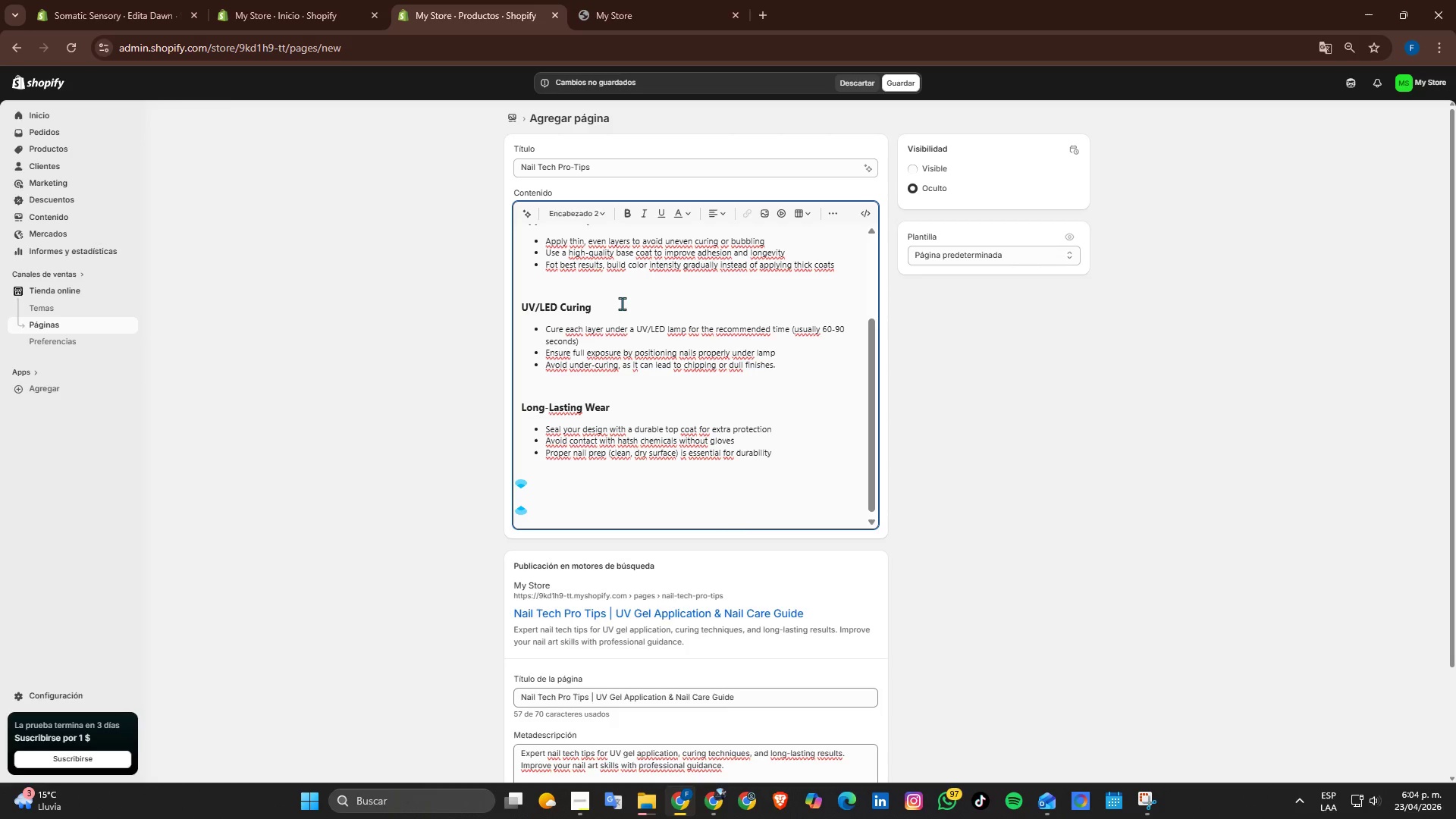 
type(Pro tip)
 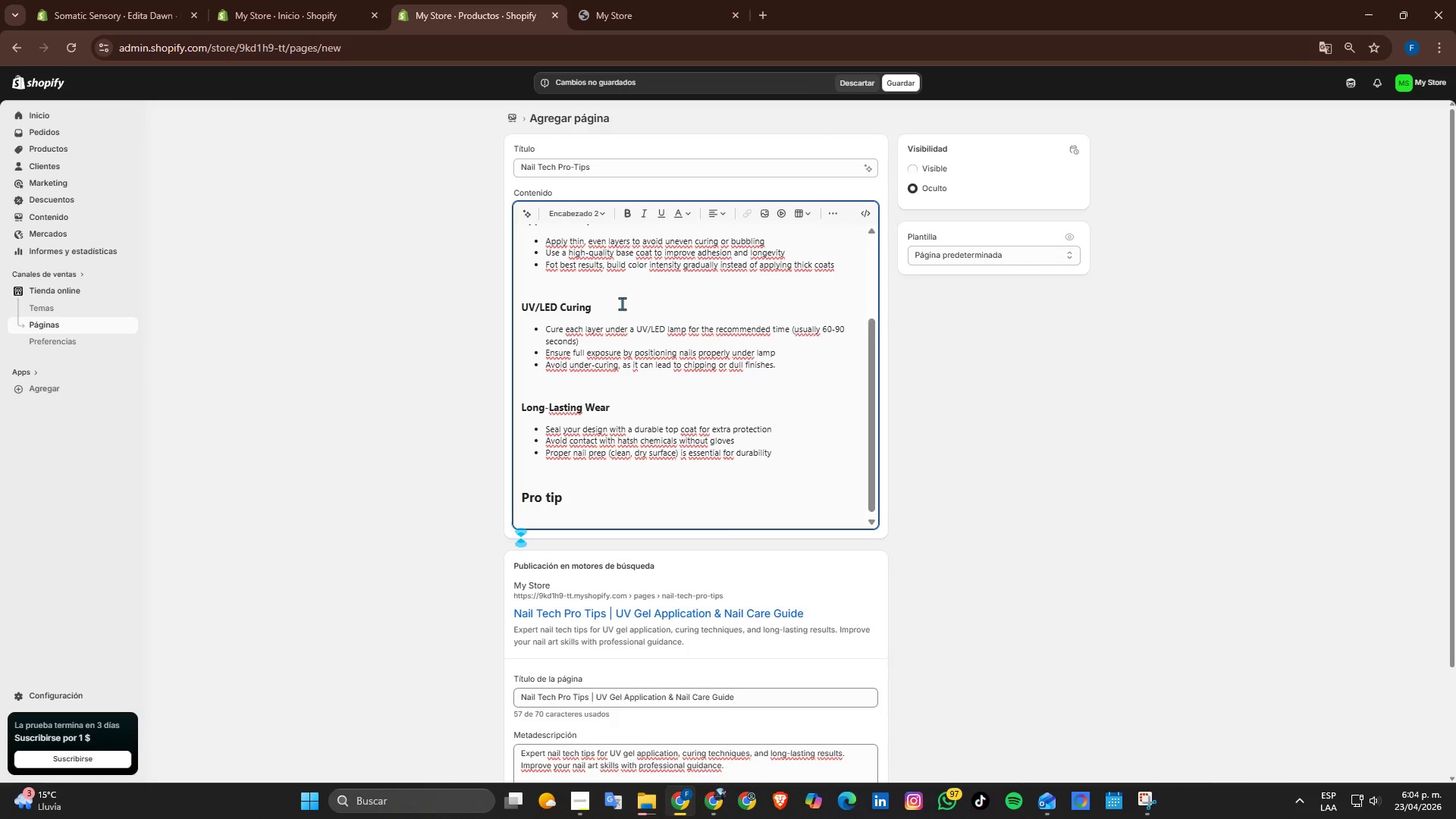 
key(Enter)
 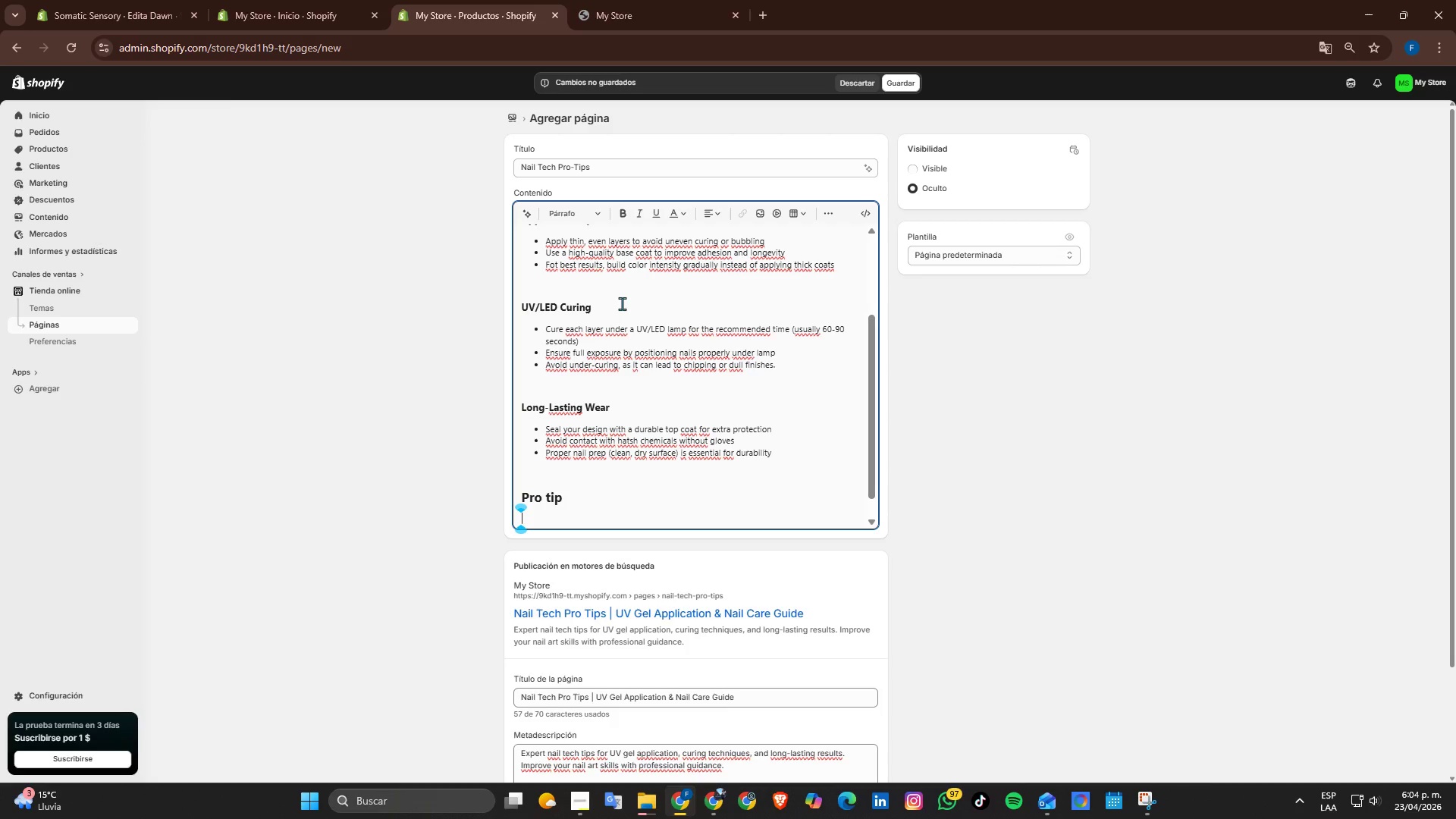 
type(Consistency is Key)
key(Backspace)
key(Backspace)
key(Backspace)
type(key, )
key(Backspace)
key(Backspace)
type(. Using professional-grade products and maintainig)
key(Backspace)
type(ng )
 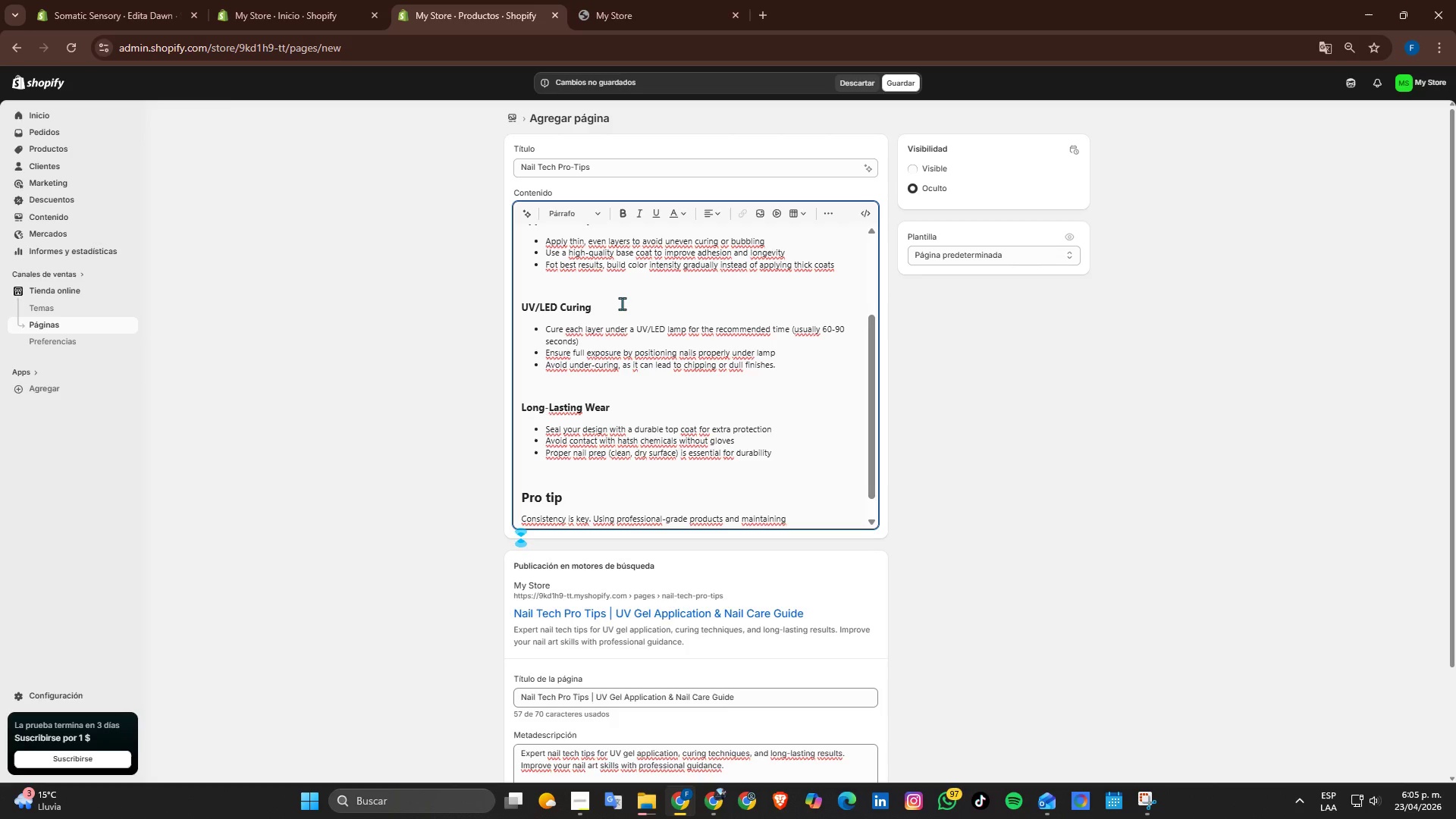 
type(proper technique will significac)
key(Backspace)
type(tly)
 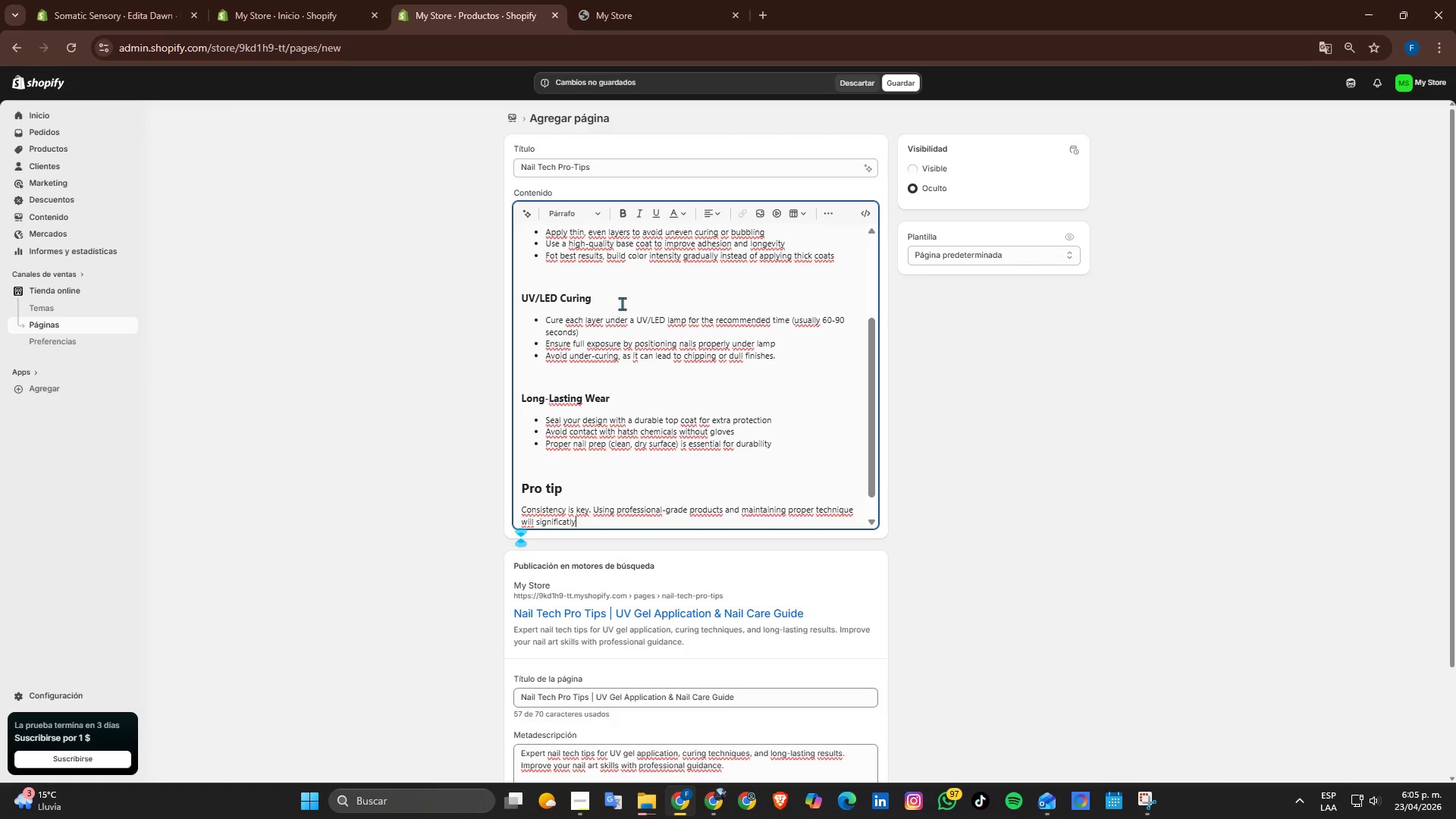 
wait(5.89)
 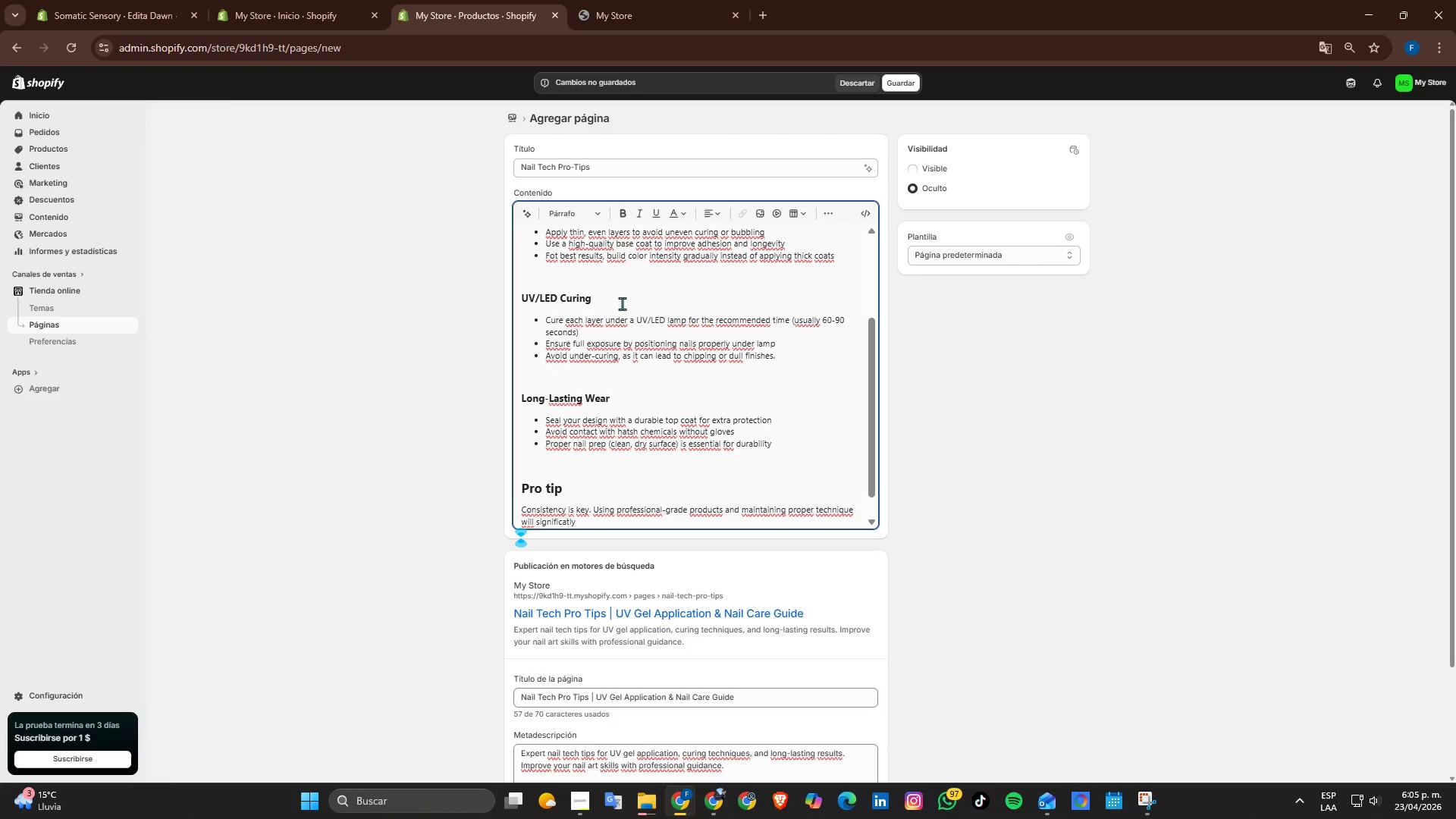 
type( improve both the quality and longet)
key(Backspace)
type(vity of)
 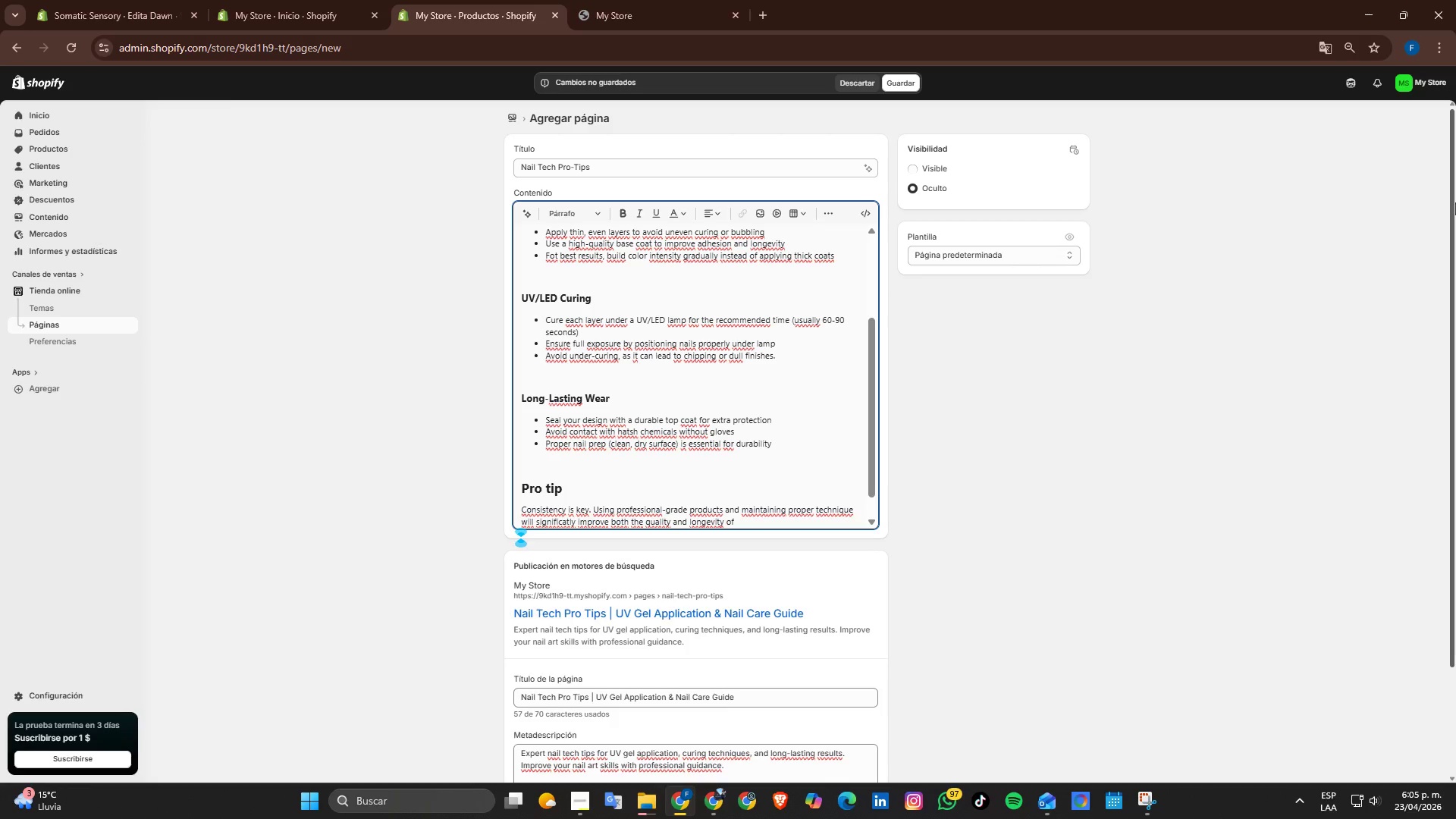 
type( your nail sets)
 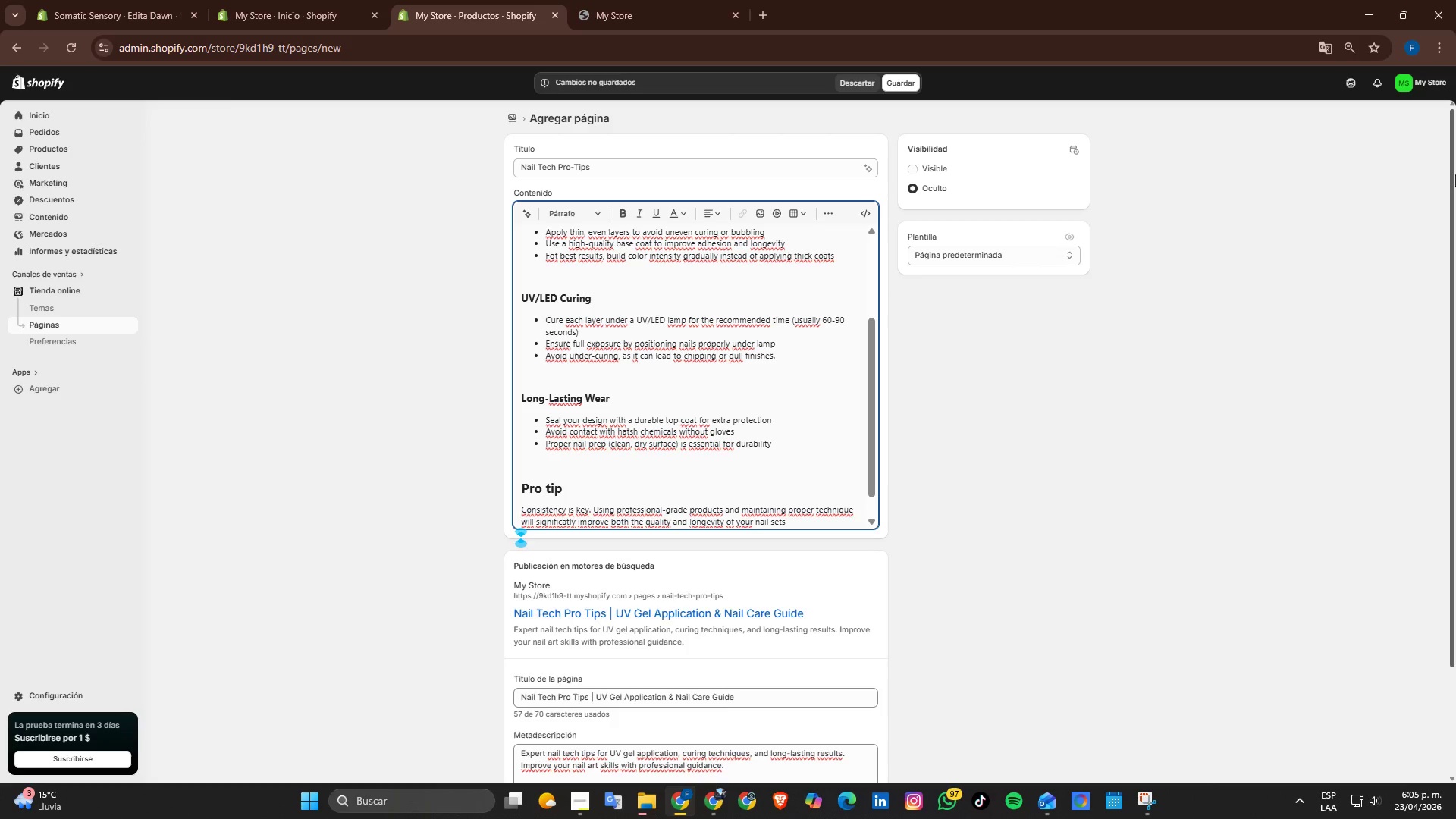 
key(Period)
 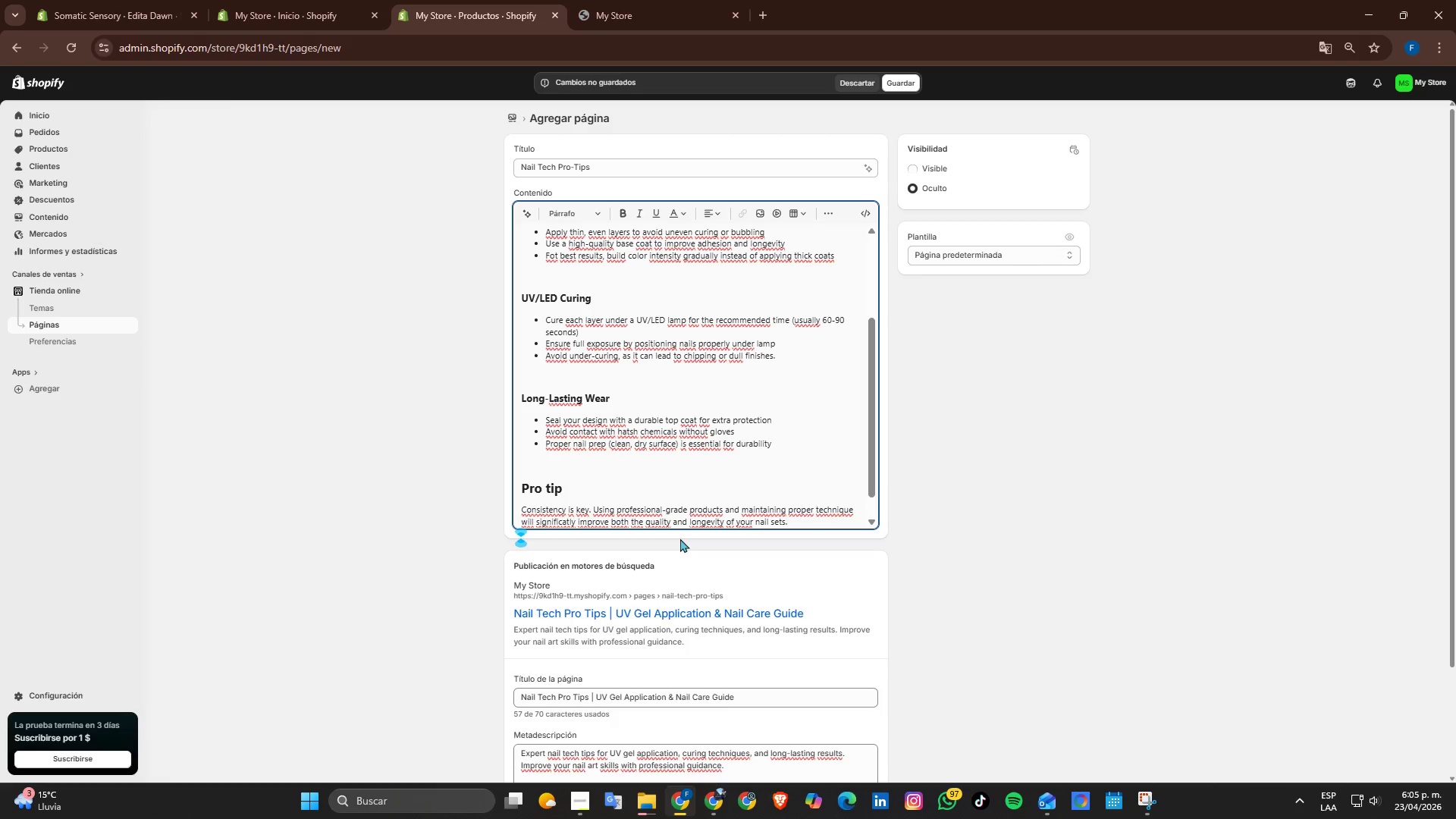 
wait(7.77)
 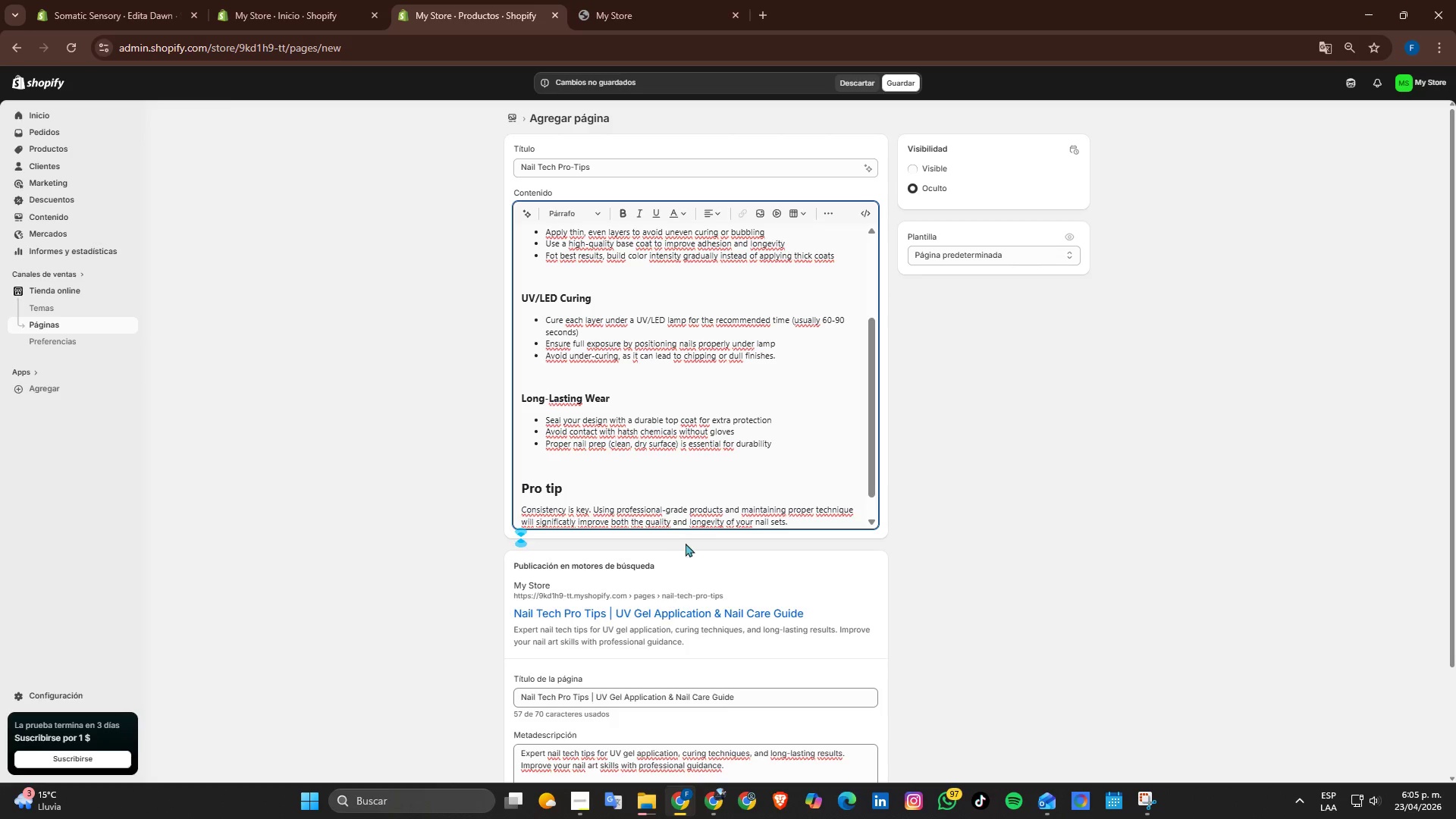 
scroll: coordinate [758, 494], scroll_direction: down, amount: 2.0
 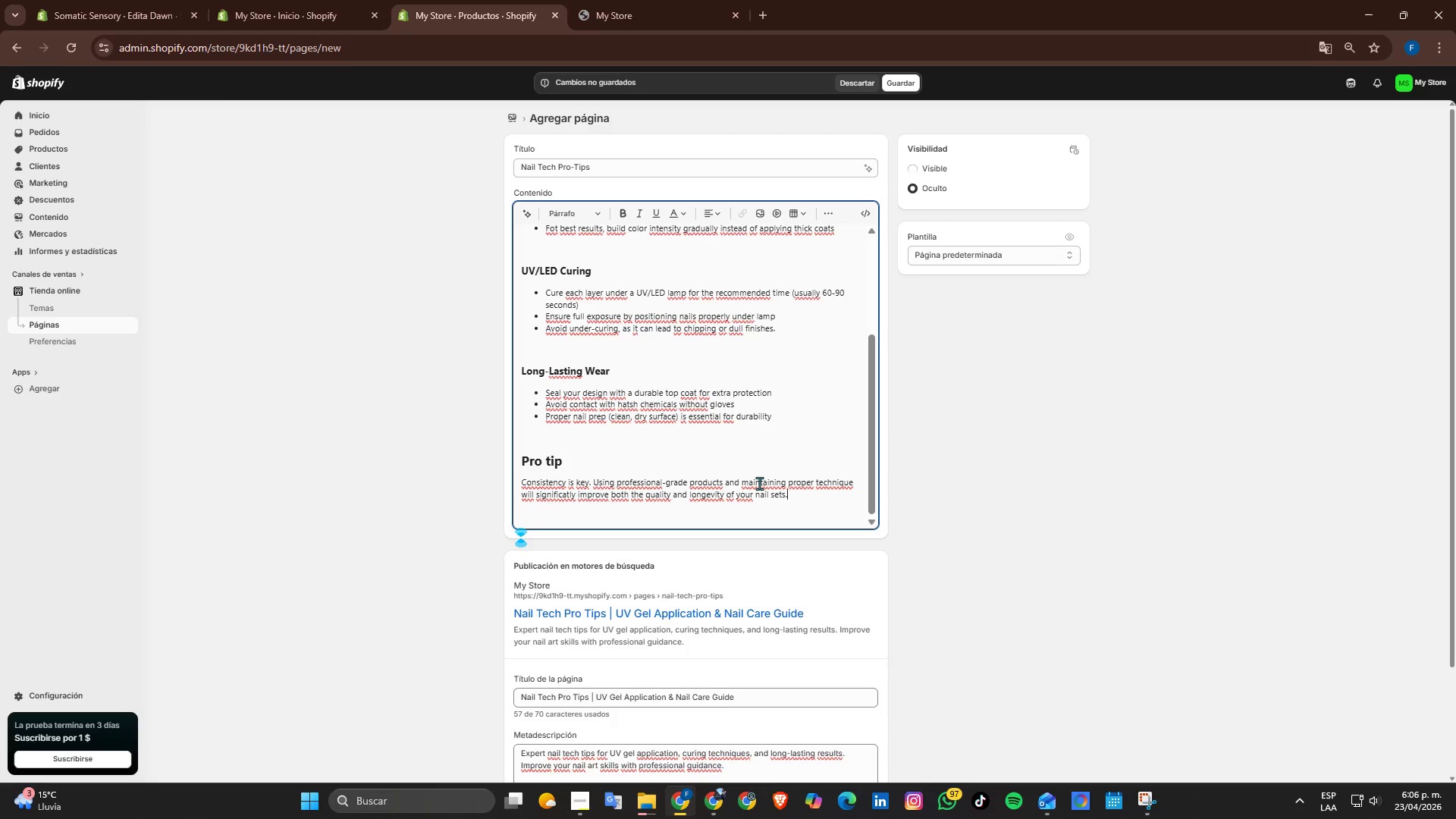 
scroll: coordinate [759, 481], scroll_direction: up, amount: 5.0
 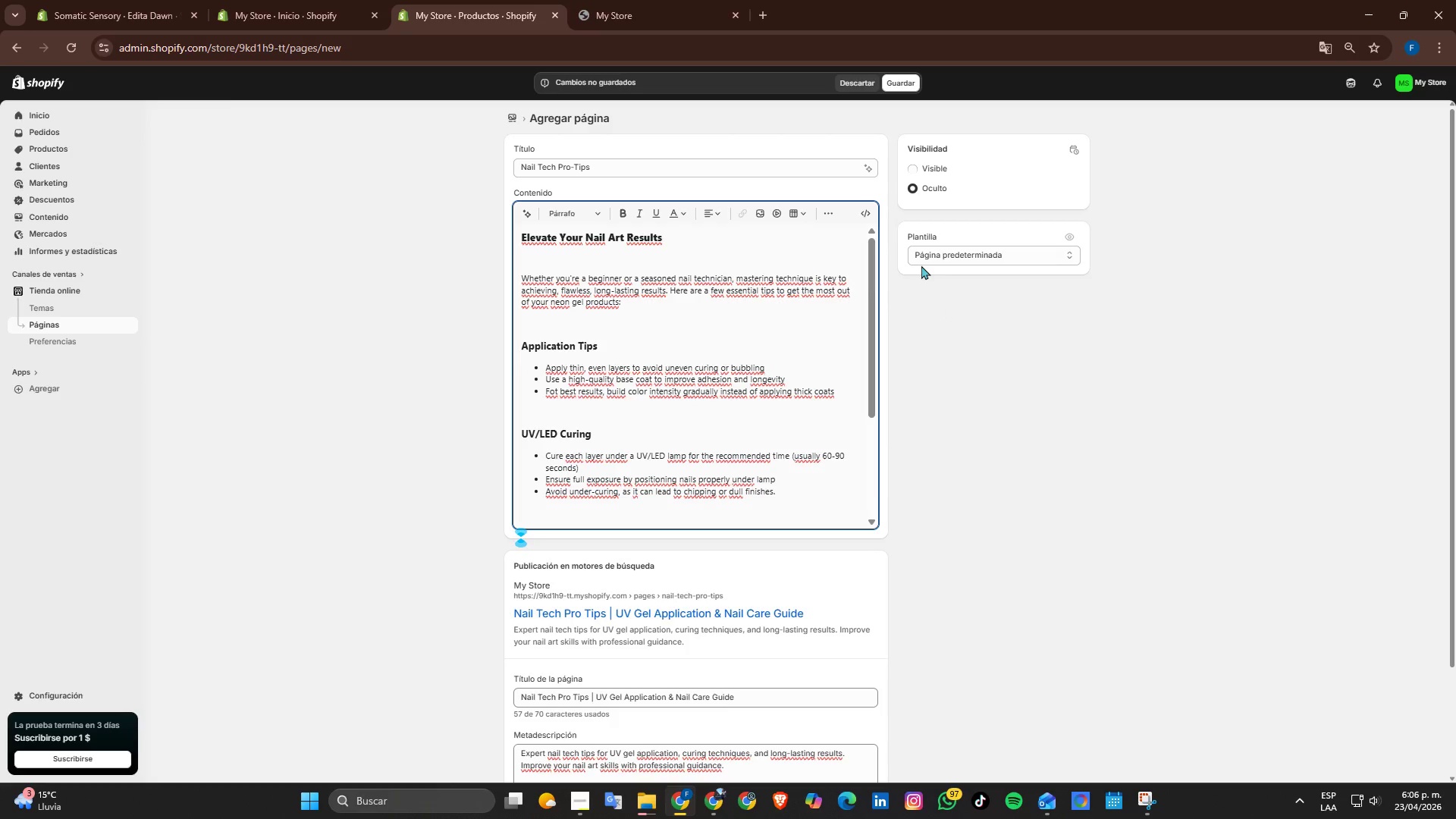 
left_click([930, 168])
 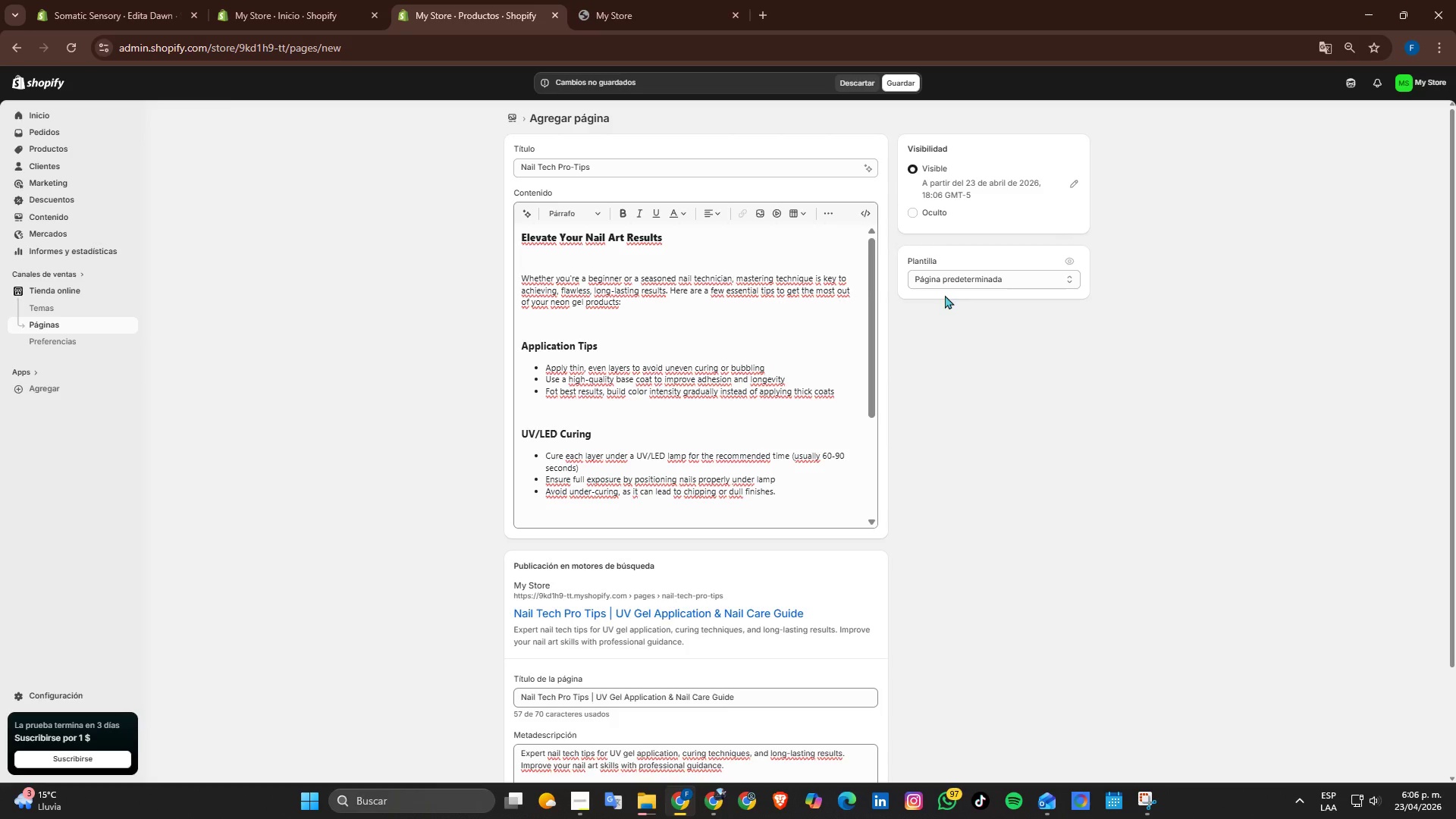 
wait(5.47)
 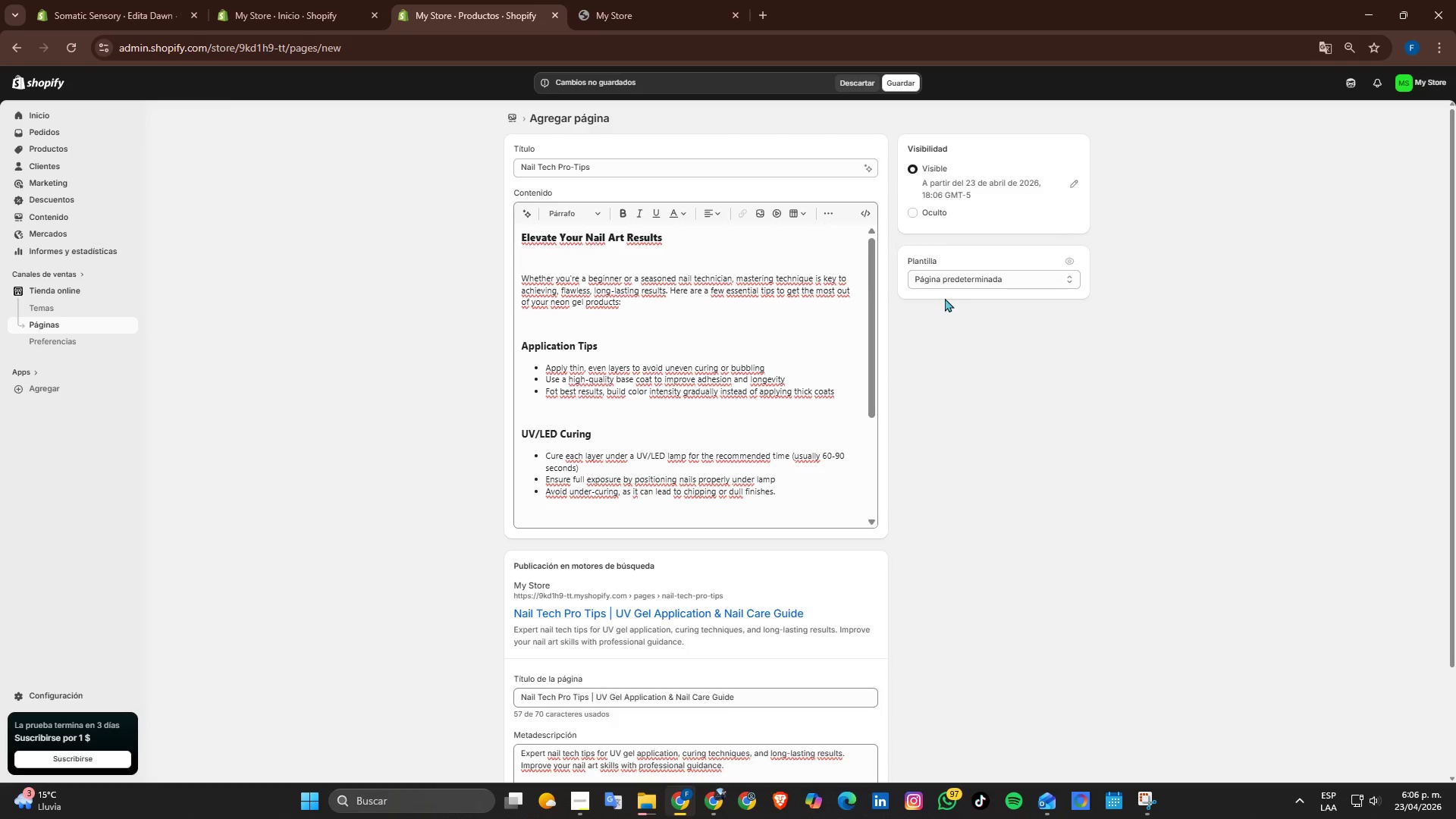 
scroll: coordinate [934, 312], scroll_direction: down, amount: 3.0
 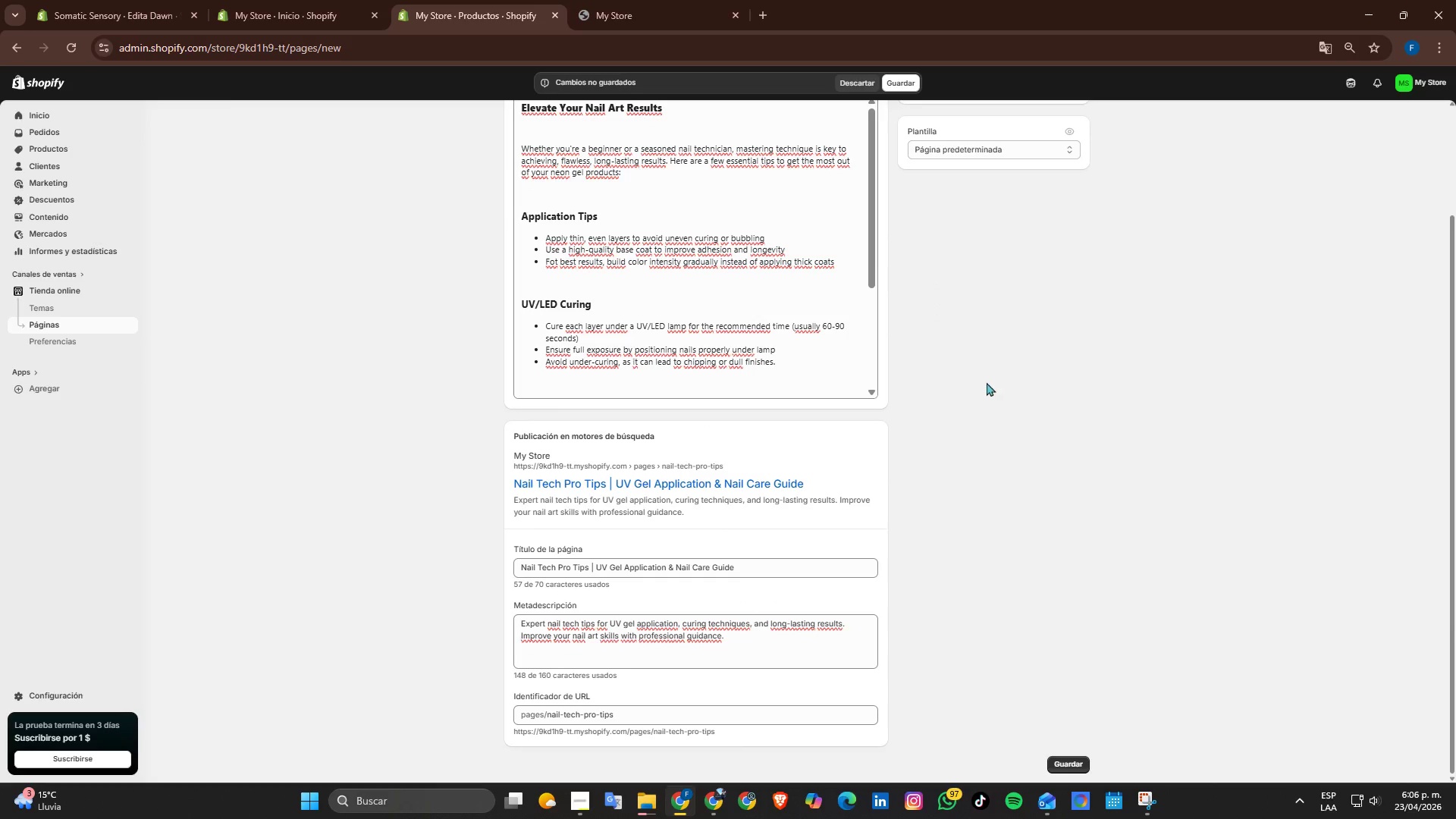 
scroll: coordinate [982, 411], scroll_direction: up, amount: 2.0
 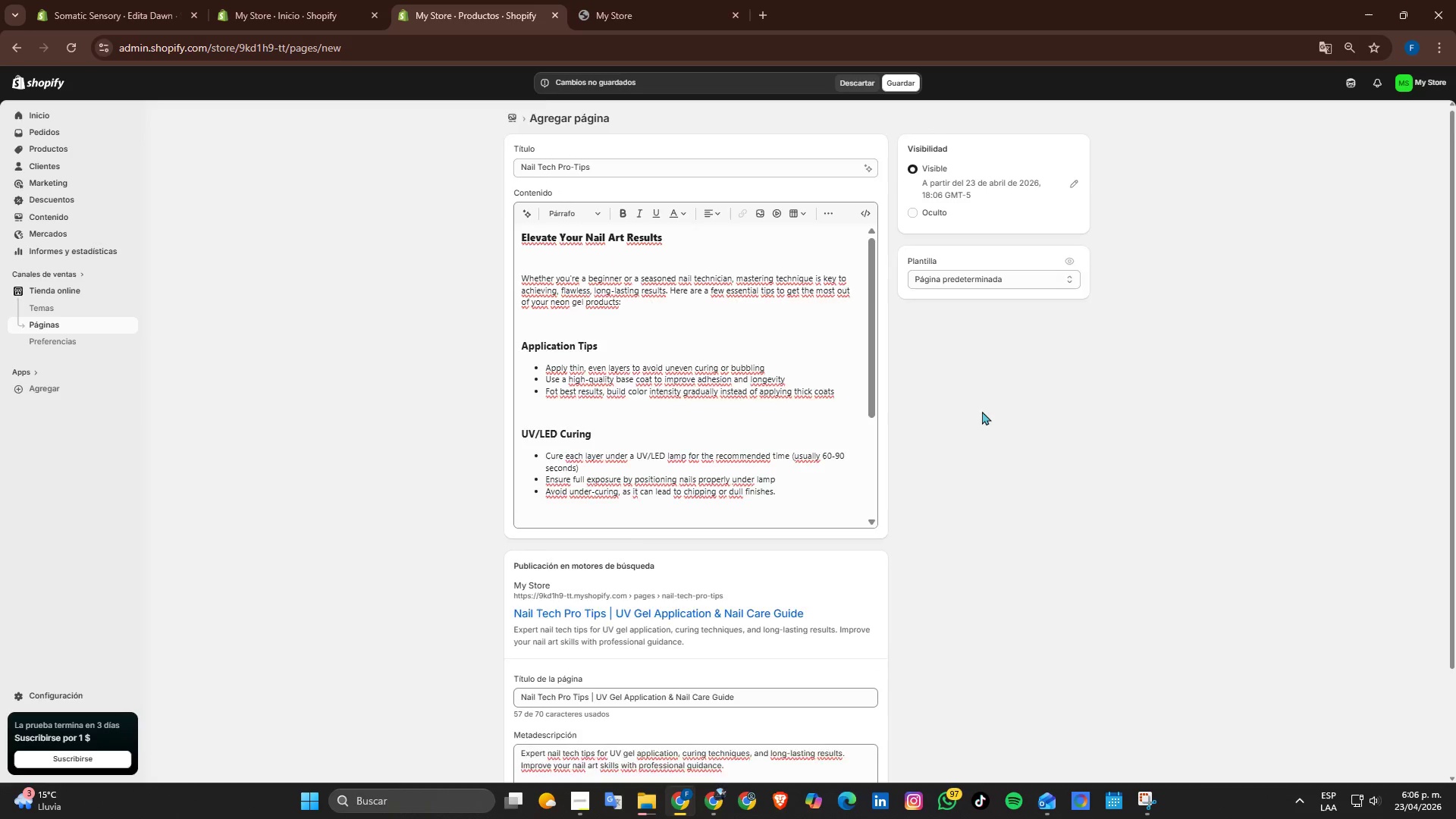 
scroll: coordinate [982, 411], scroll_direction: down, amount: 4.0
 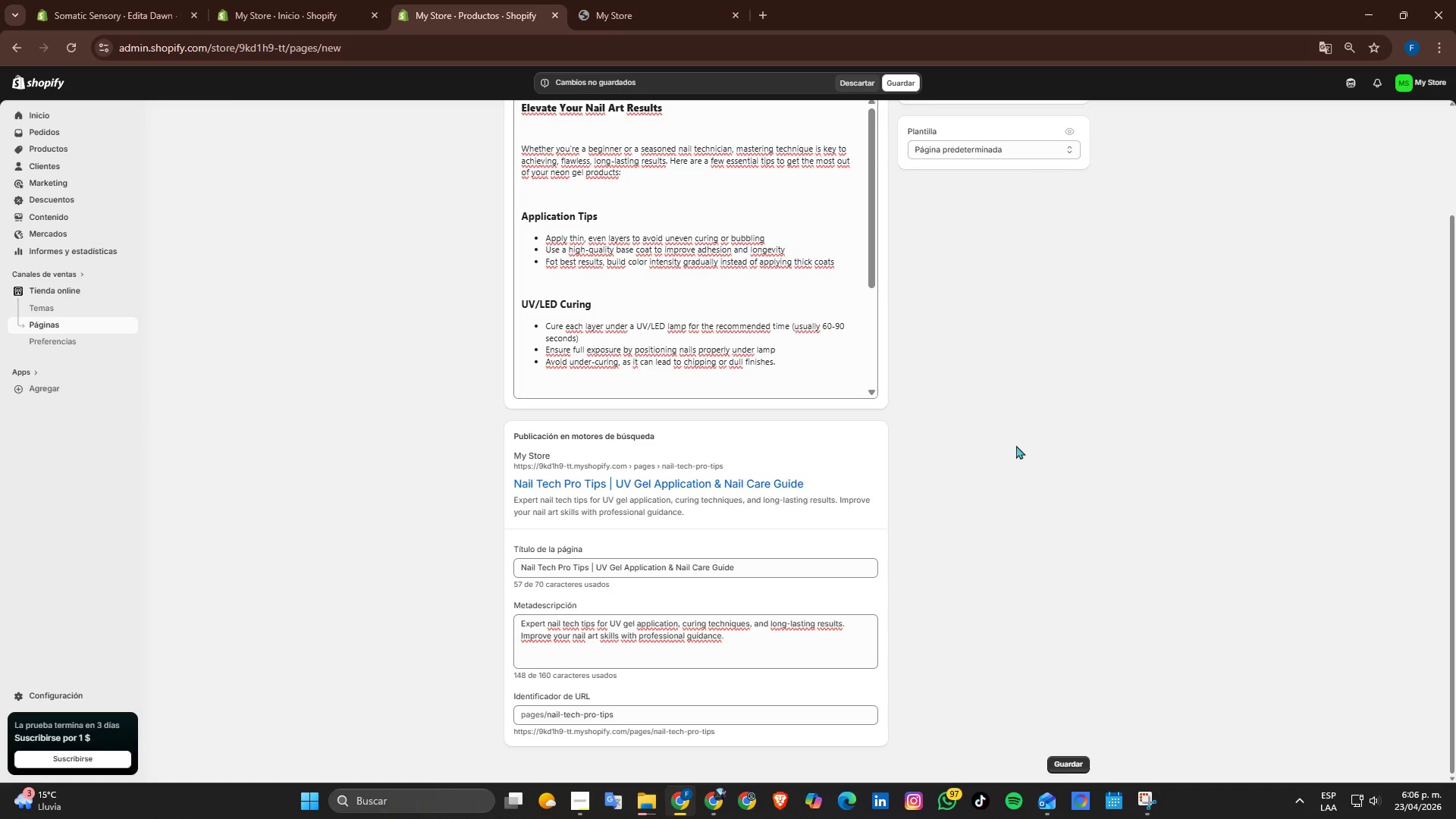 
scroll: coordinate [1020, 445], scroll_direction: up, amount: 3.0
 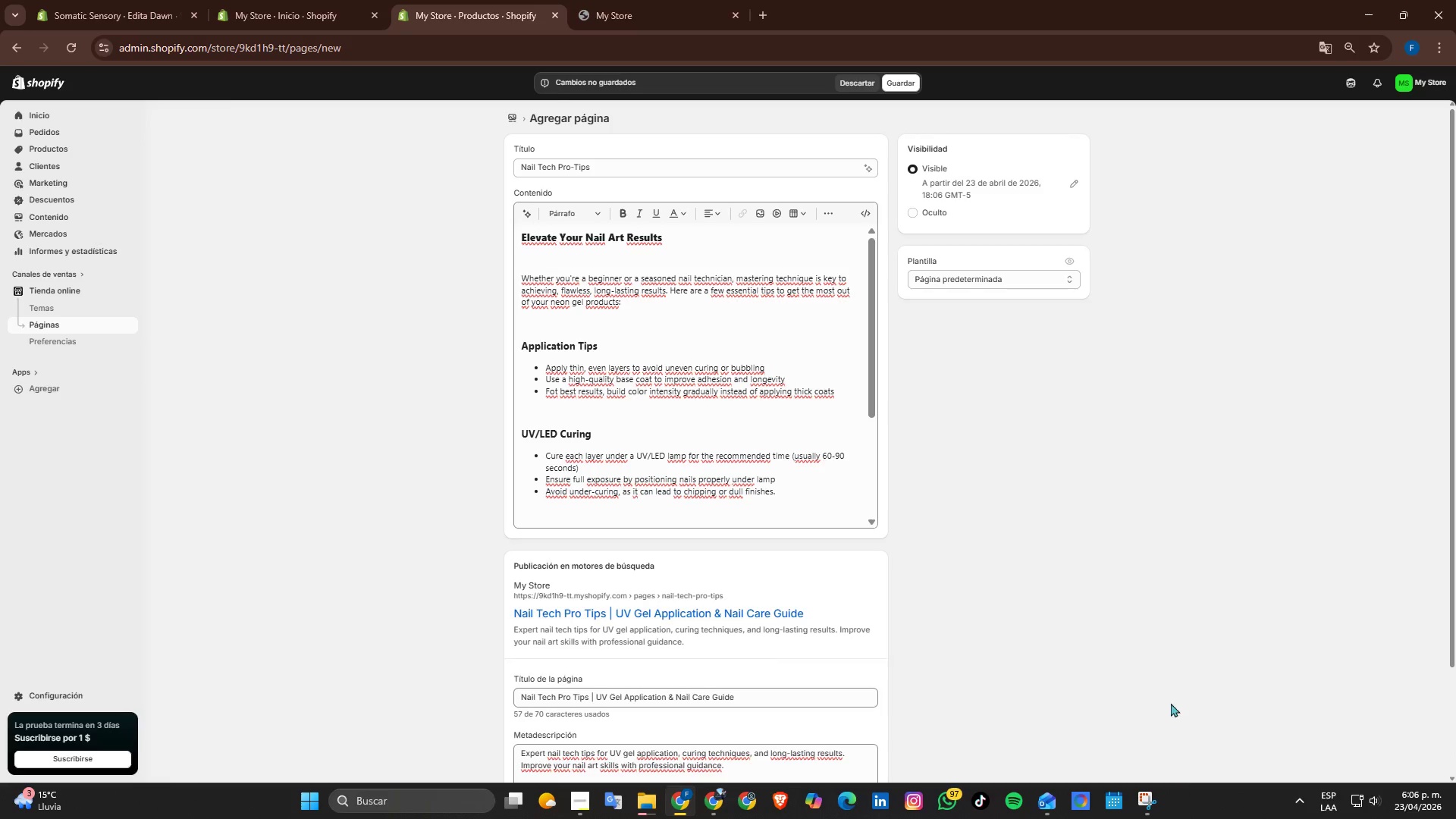 
scroll: coordinate [1166, 691], scroll_direction: down, amount: 4.0
 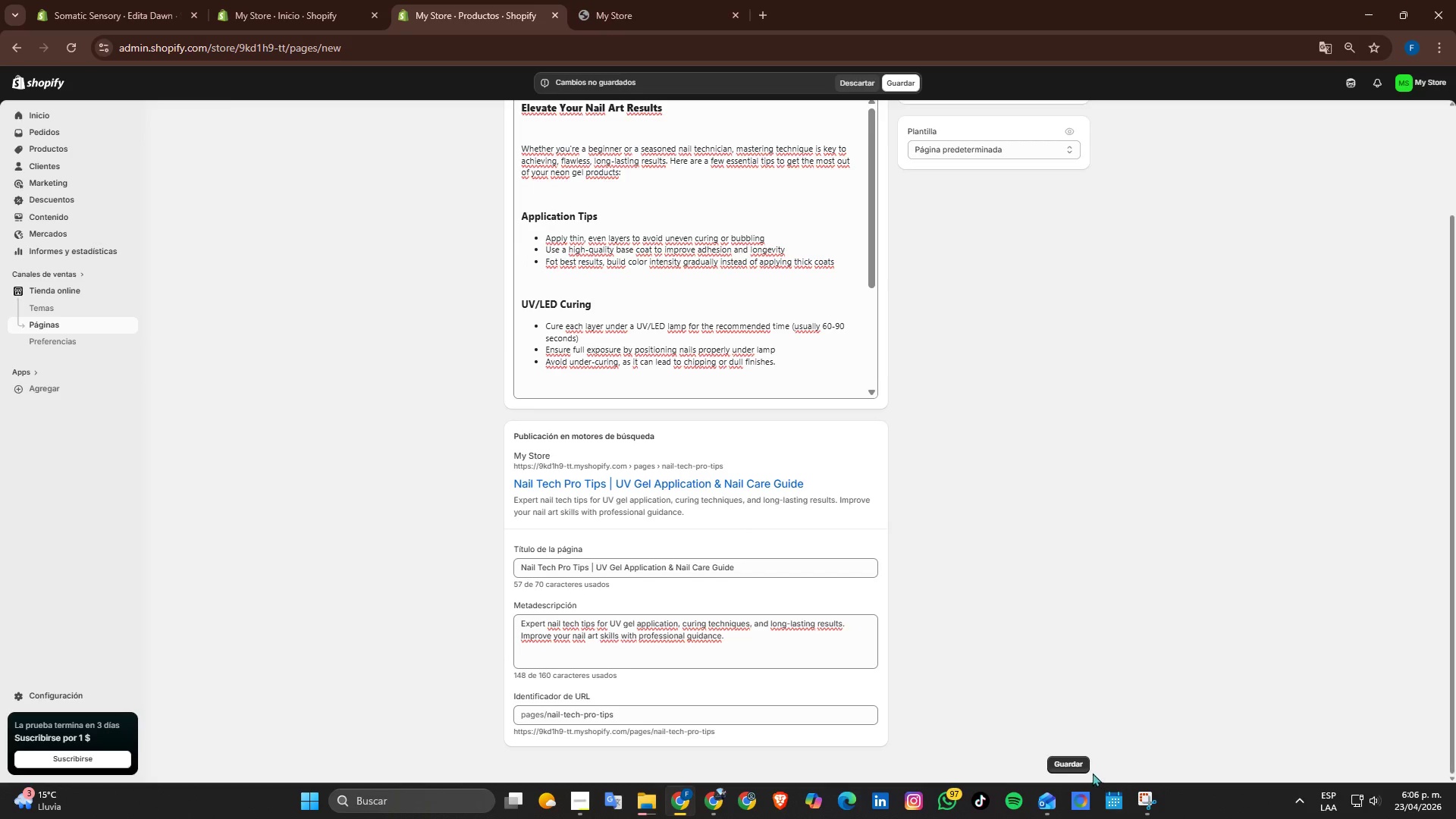 
left_click([1072, 767])
 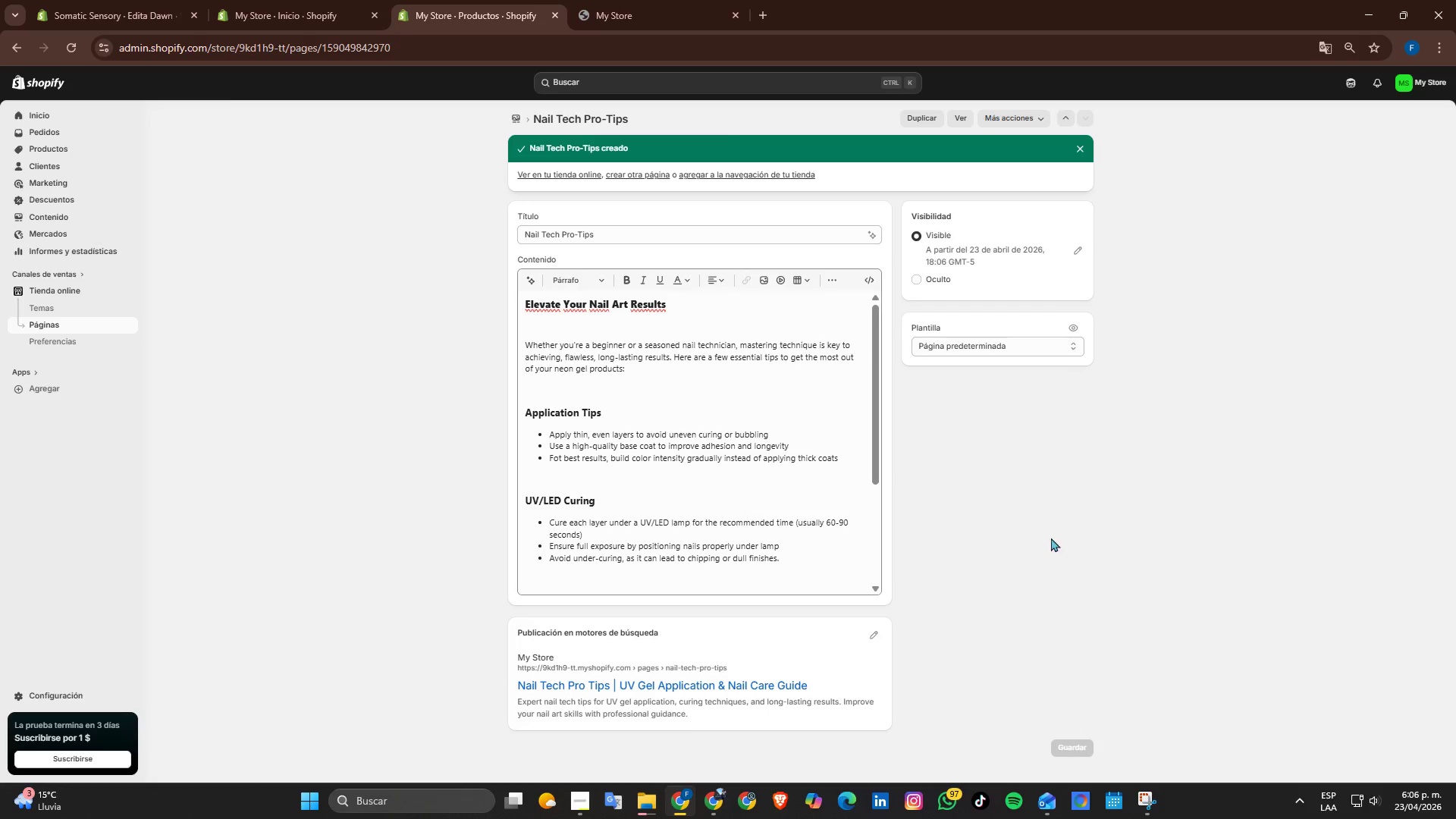 
scroll: coordinate [821, 499], scroll_direction: down, amount: 3.0
 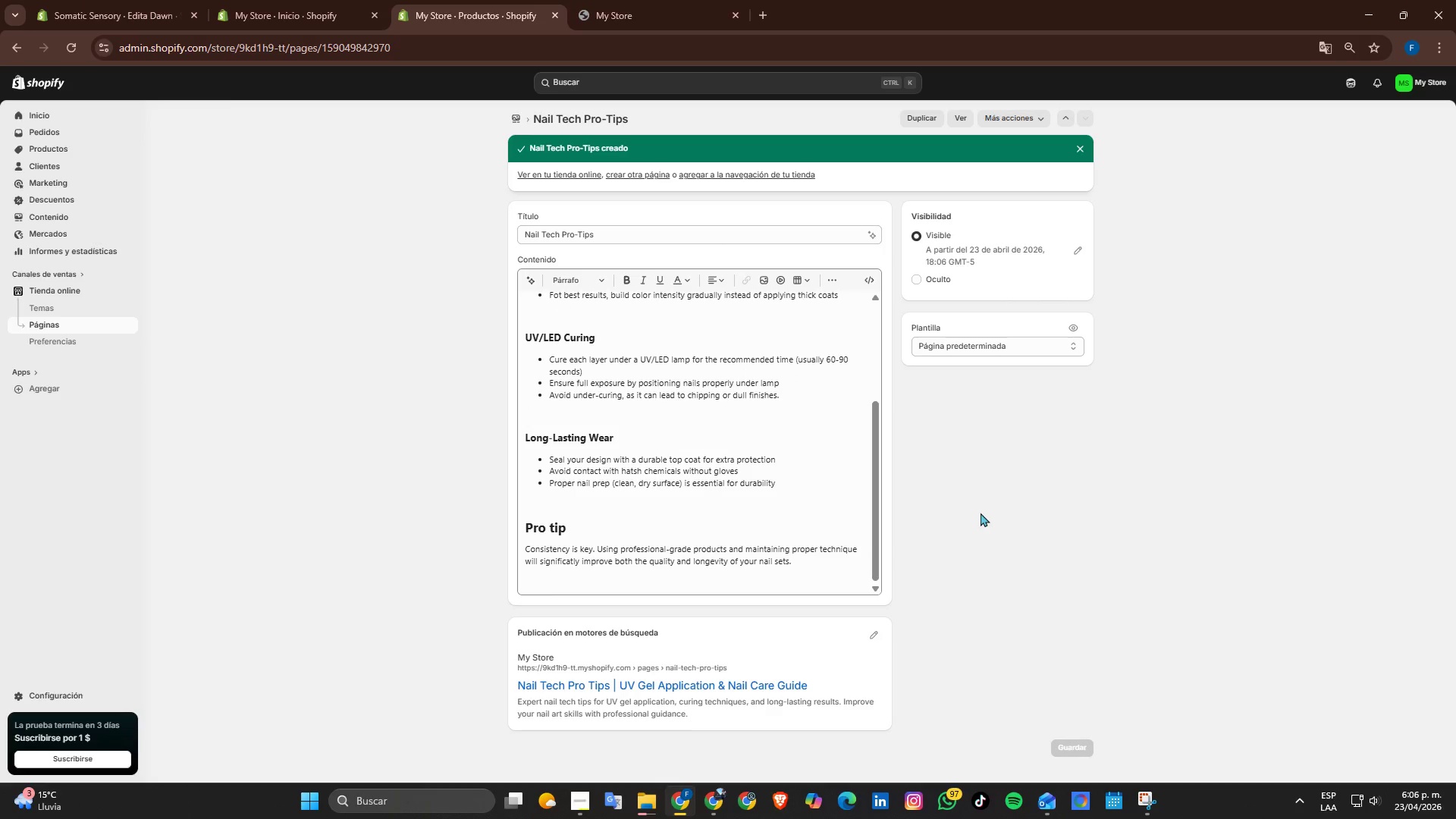 
scroll: coordinate [667, 413], scroll_direction: up, amount: 9.0
 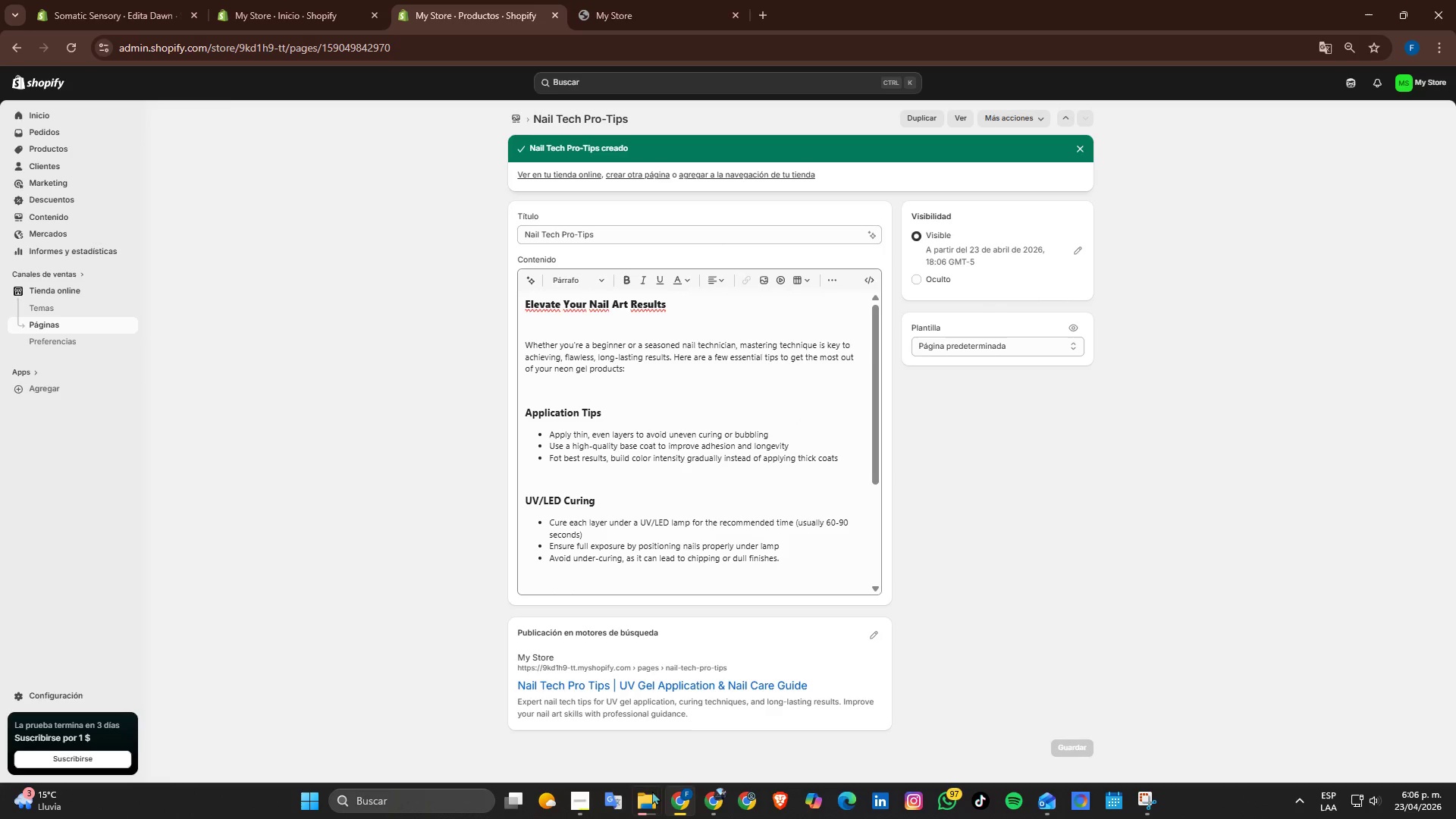 
left_click([591, 794])